 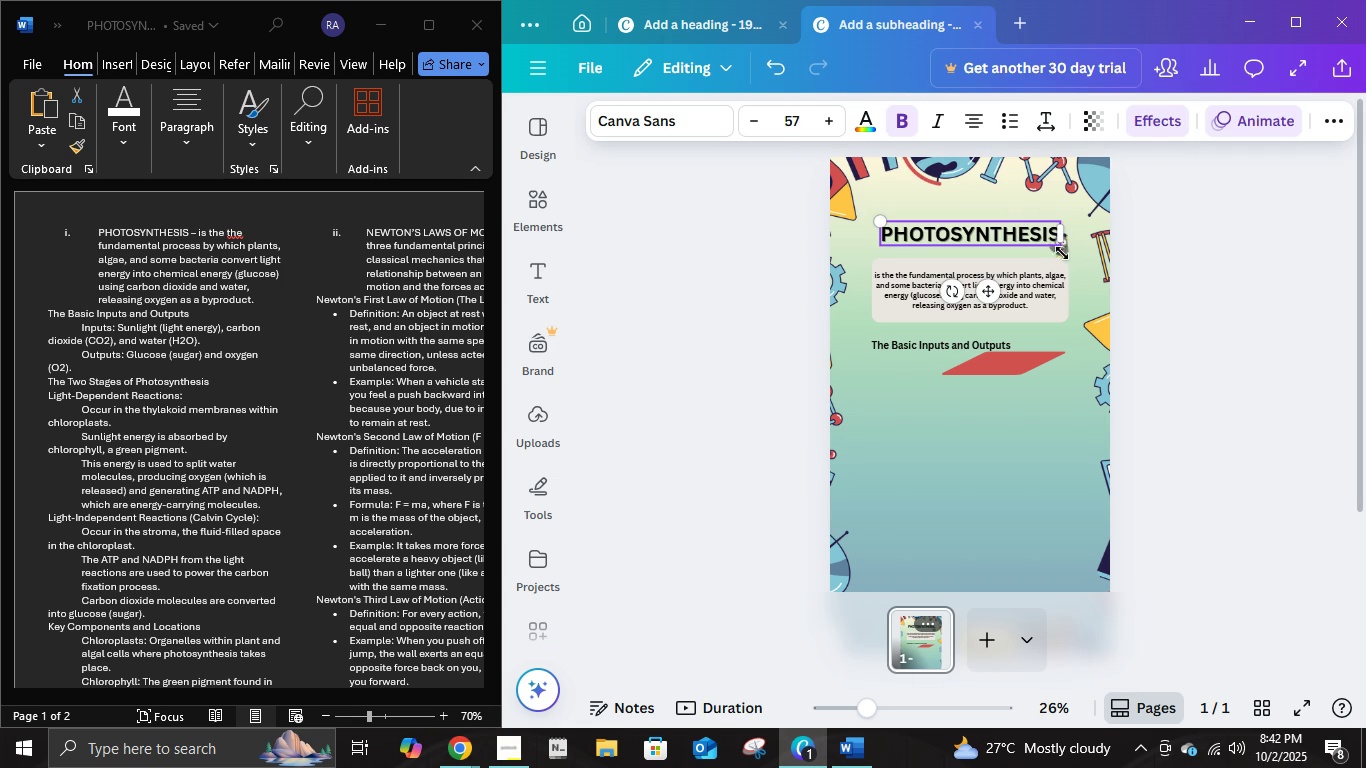 
scroll: coordinate [1079, 268], scroll_direction: up, amount: 5.0
 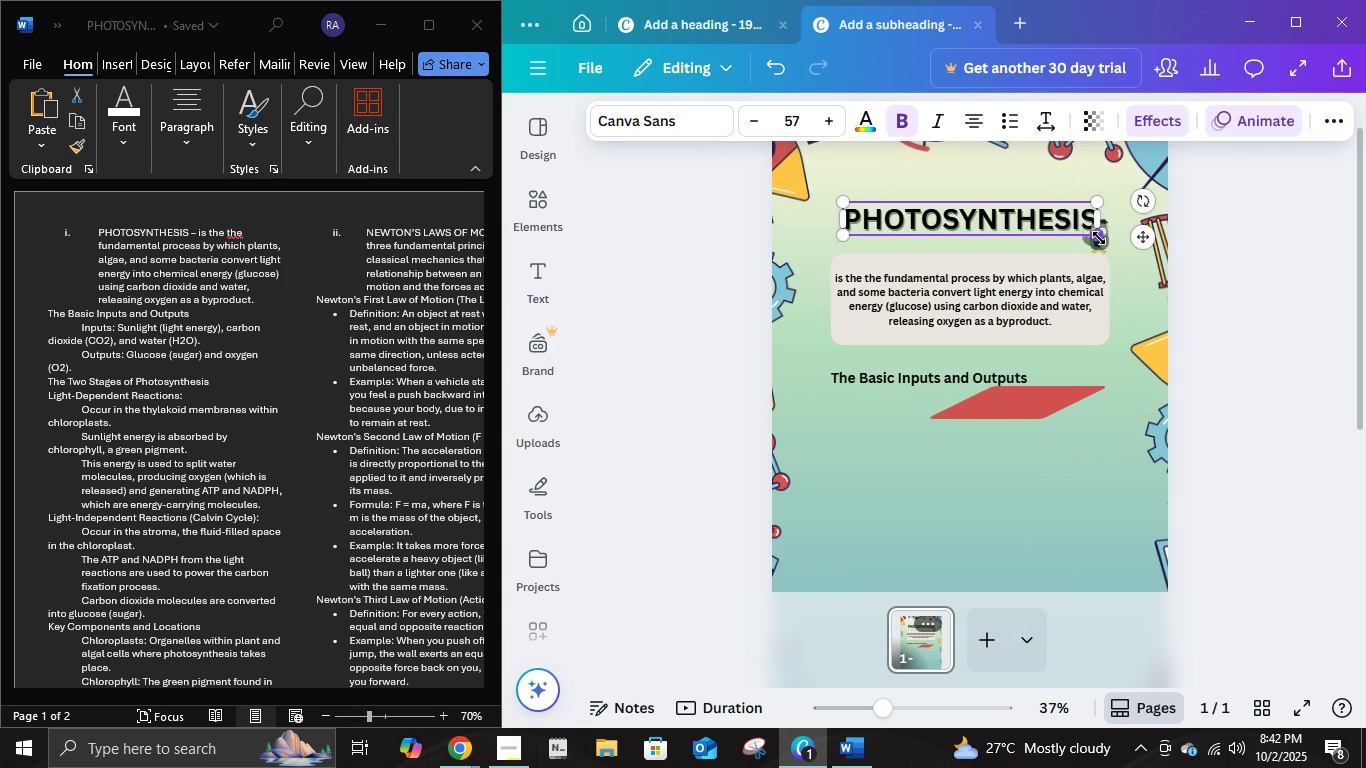 
key(Shift+ShiftLeft)
 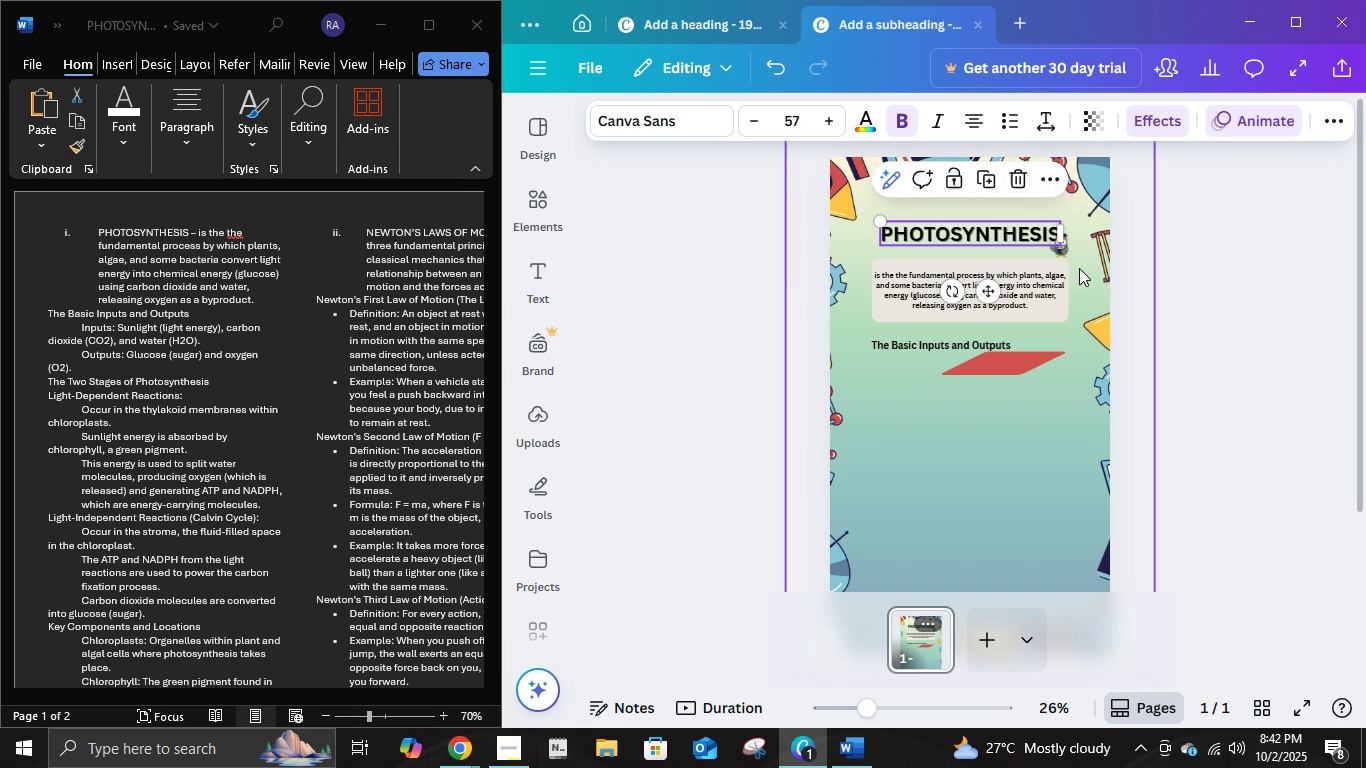 
key(Shift+ShiftLeft)
 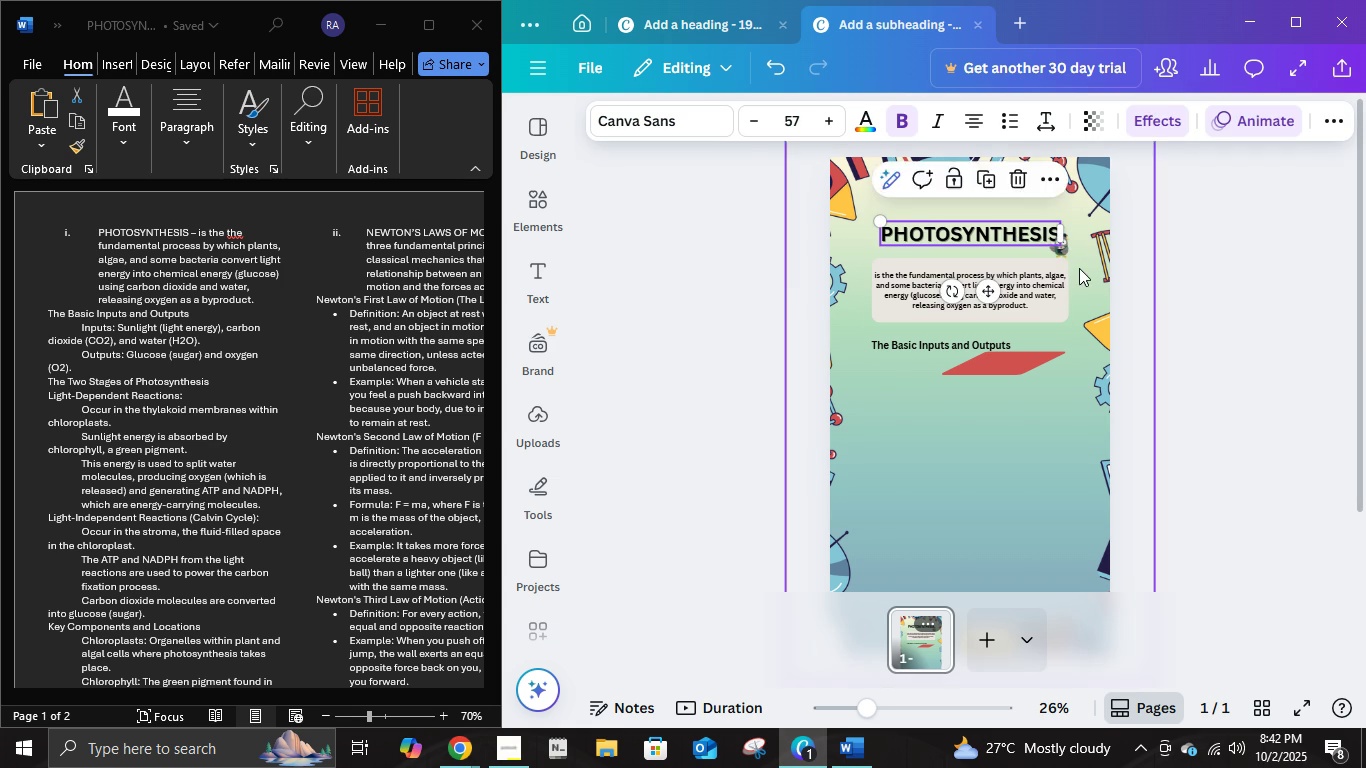 
key(Shift+ShiftLeft)
 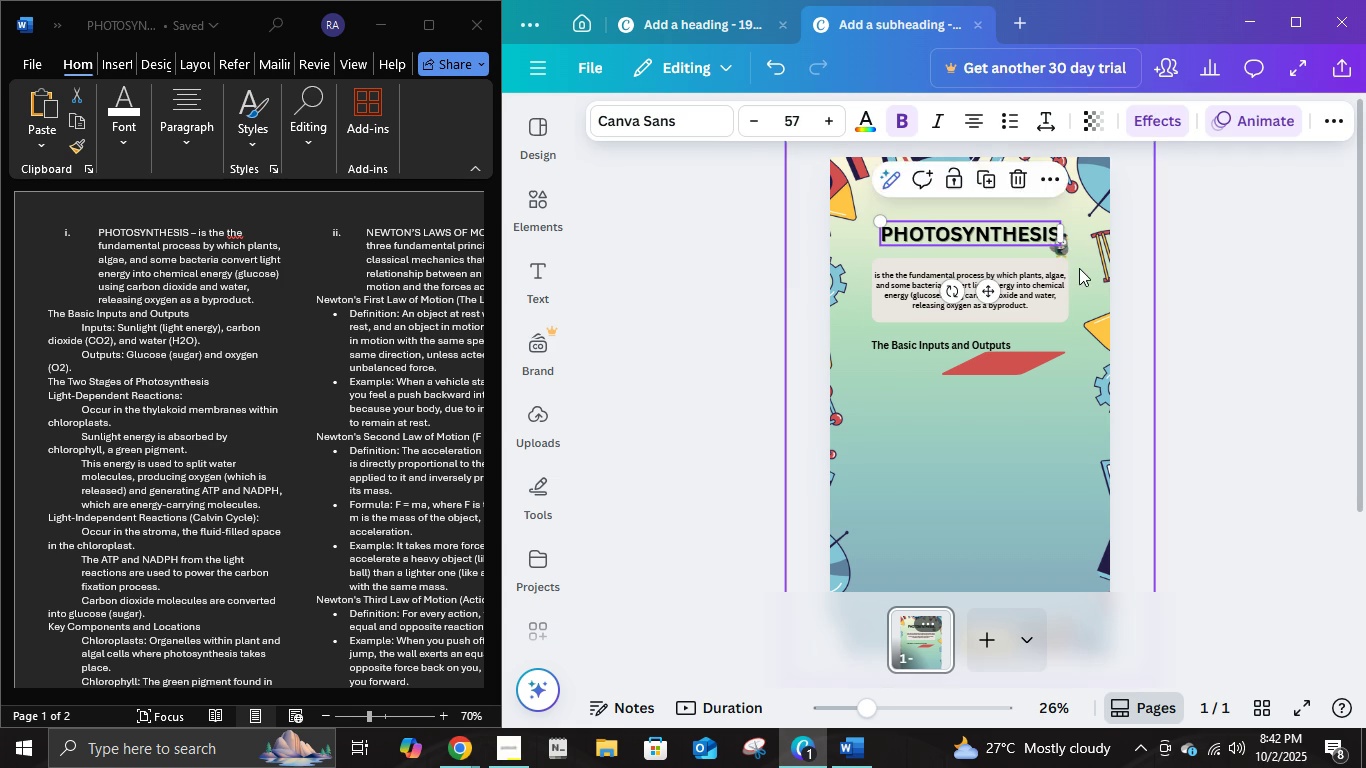 
key(Shift+ShiftLeft)